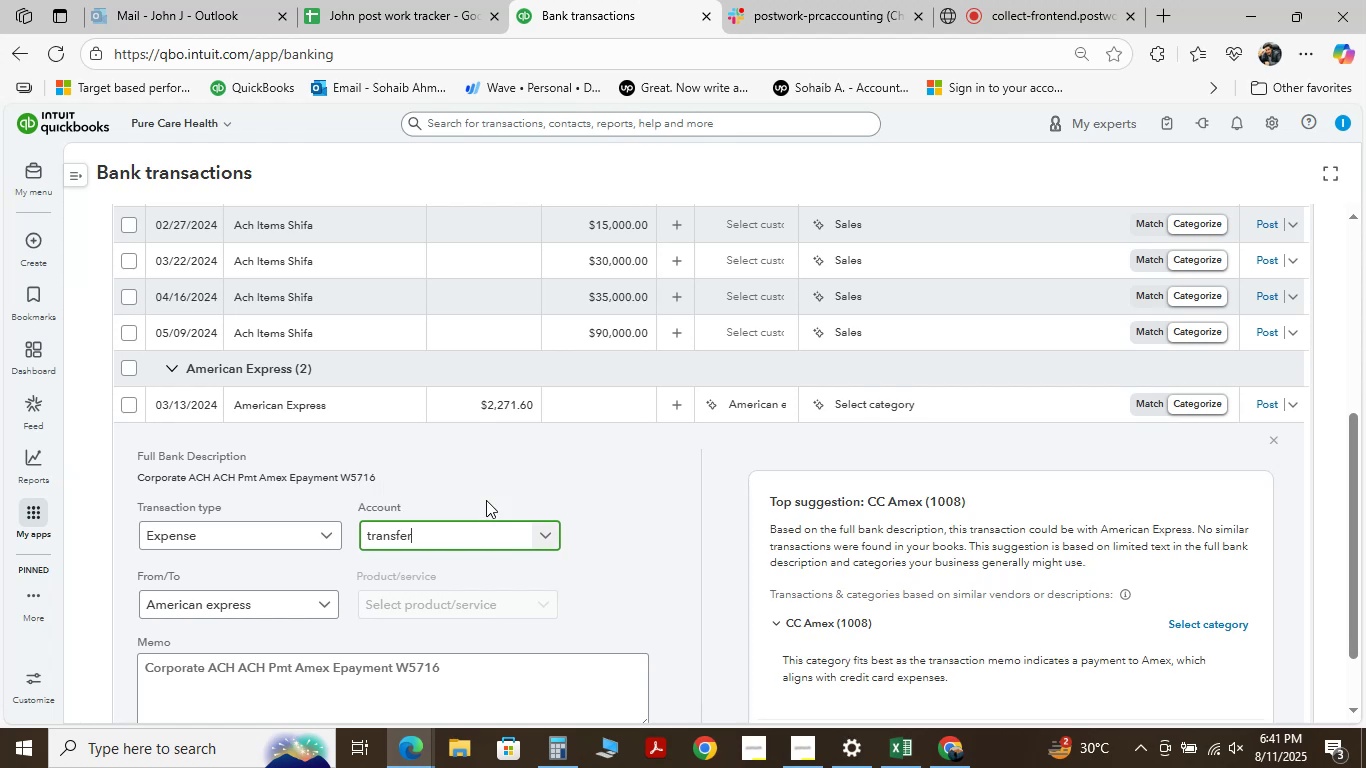 
scroll: coordinate [479, 497], scroll_direction: down, amount: 3.0
 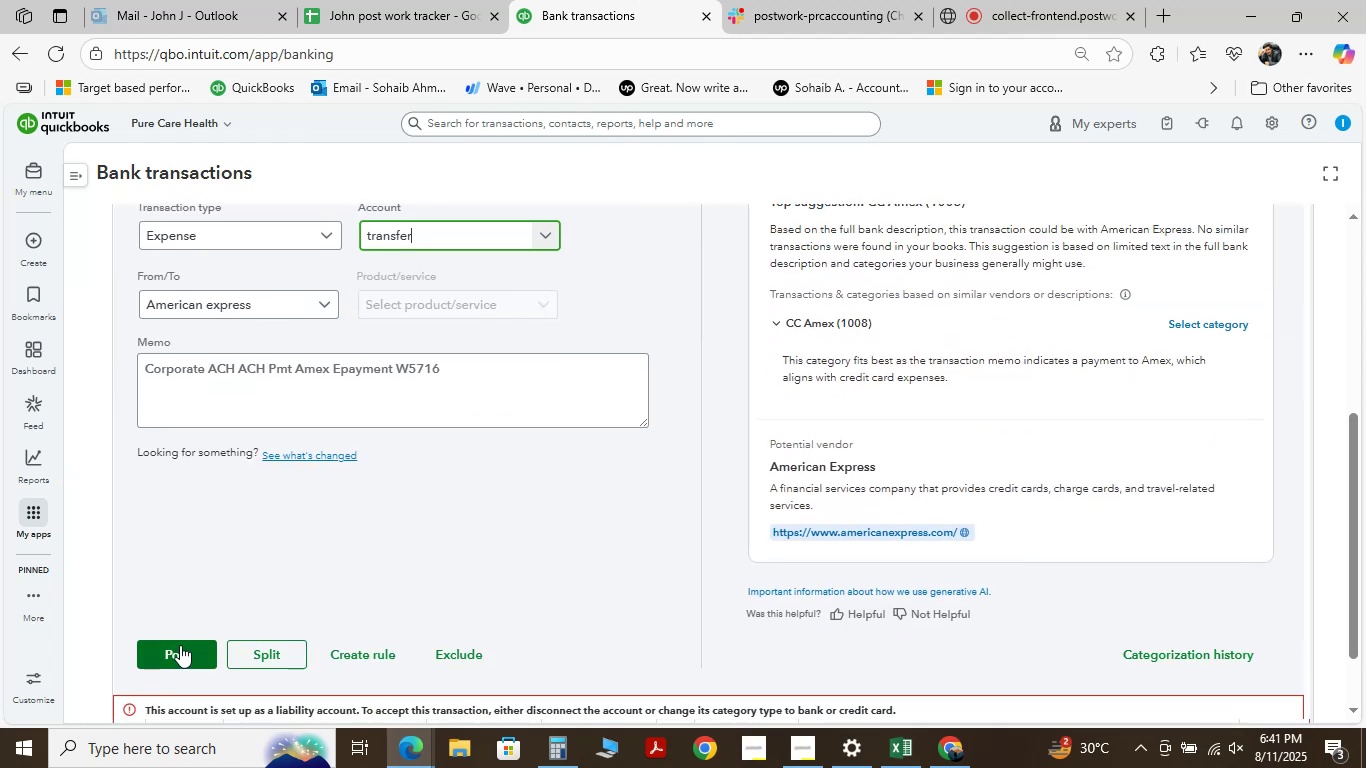 
left_click([180, 645])
 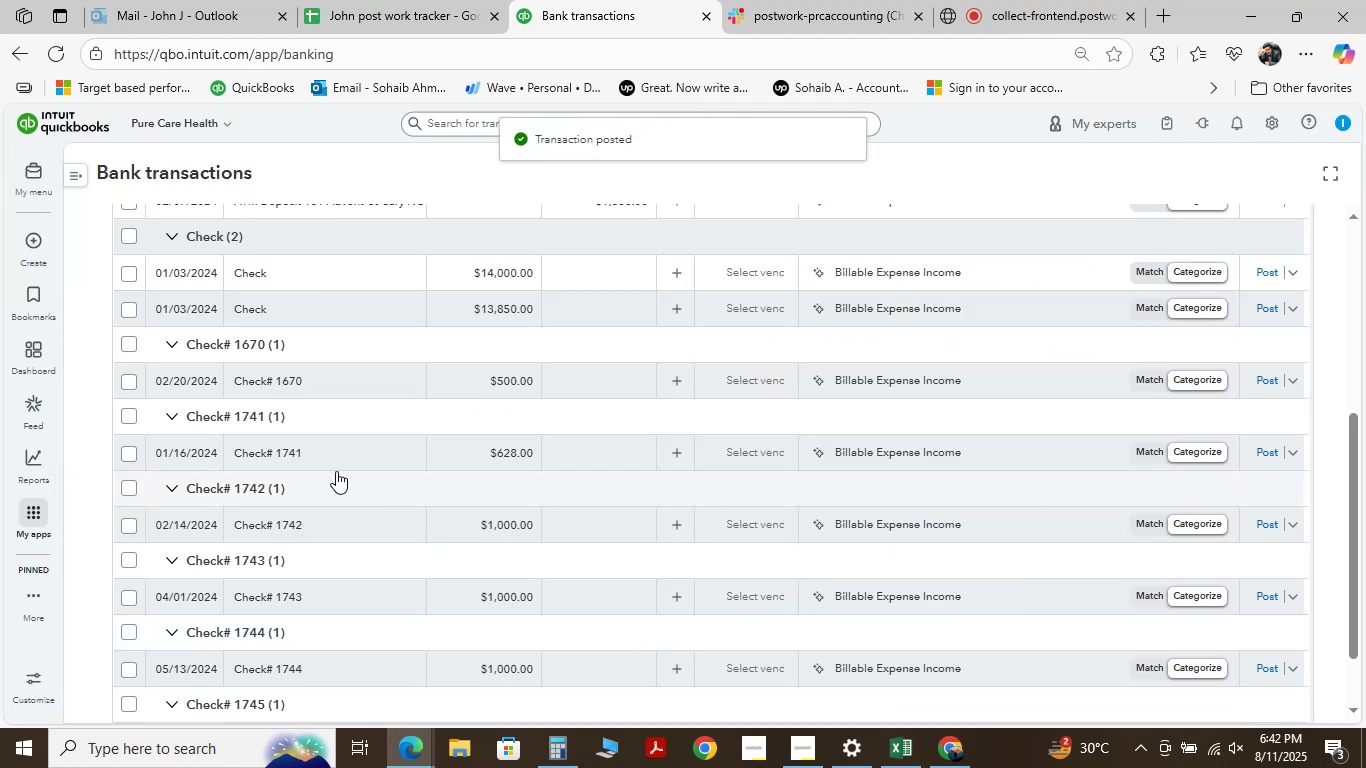 
wait(5.2)
 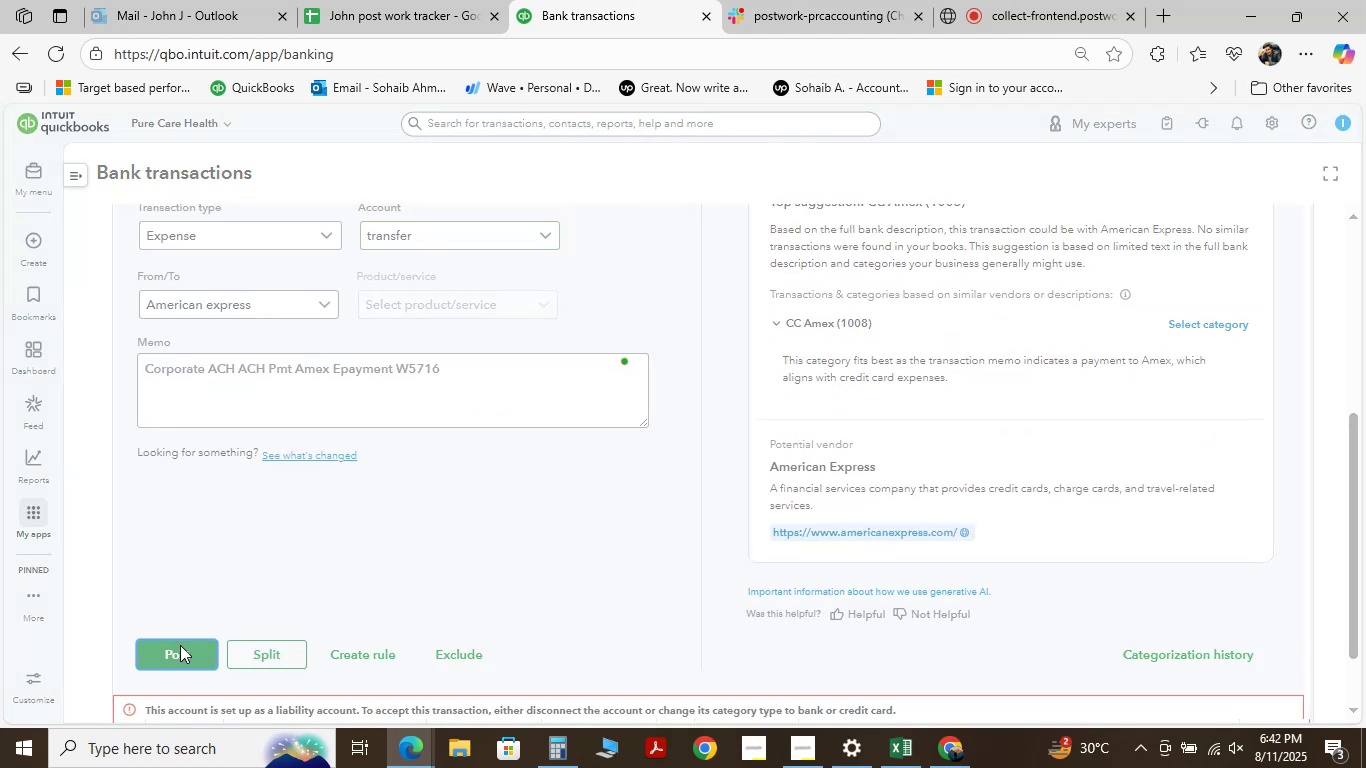 
scroll: coordinate [295, 367], scroll_direction: up, amount: 3.0
 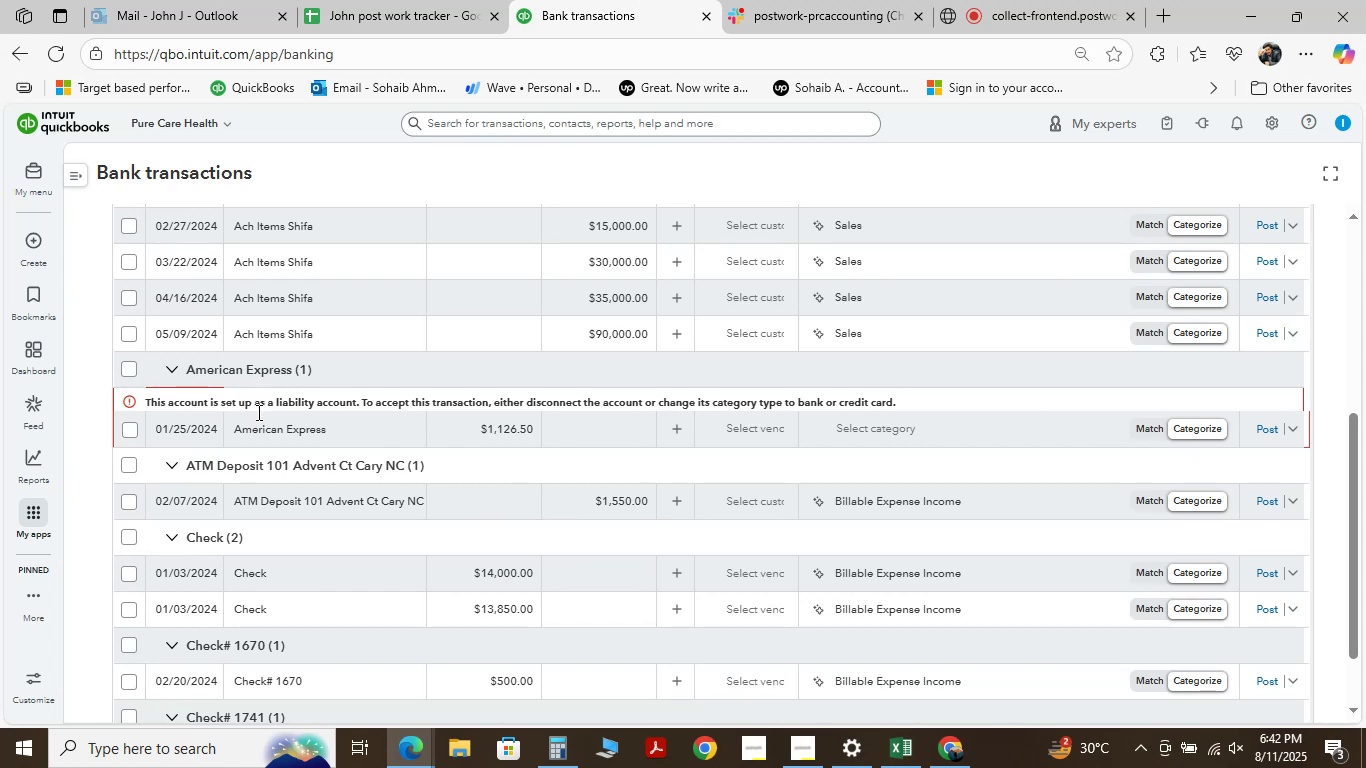 
left_click([267, 431])
 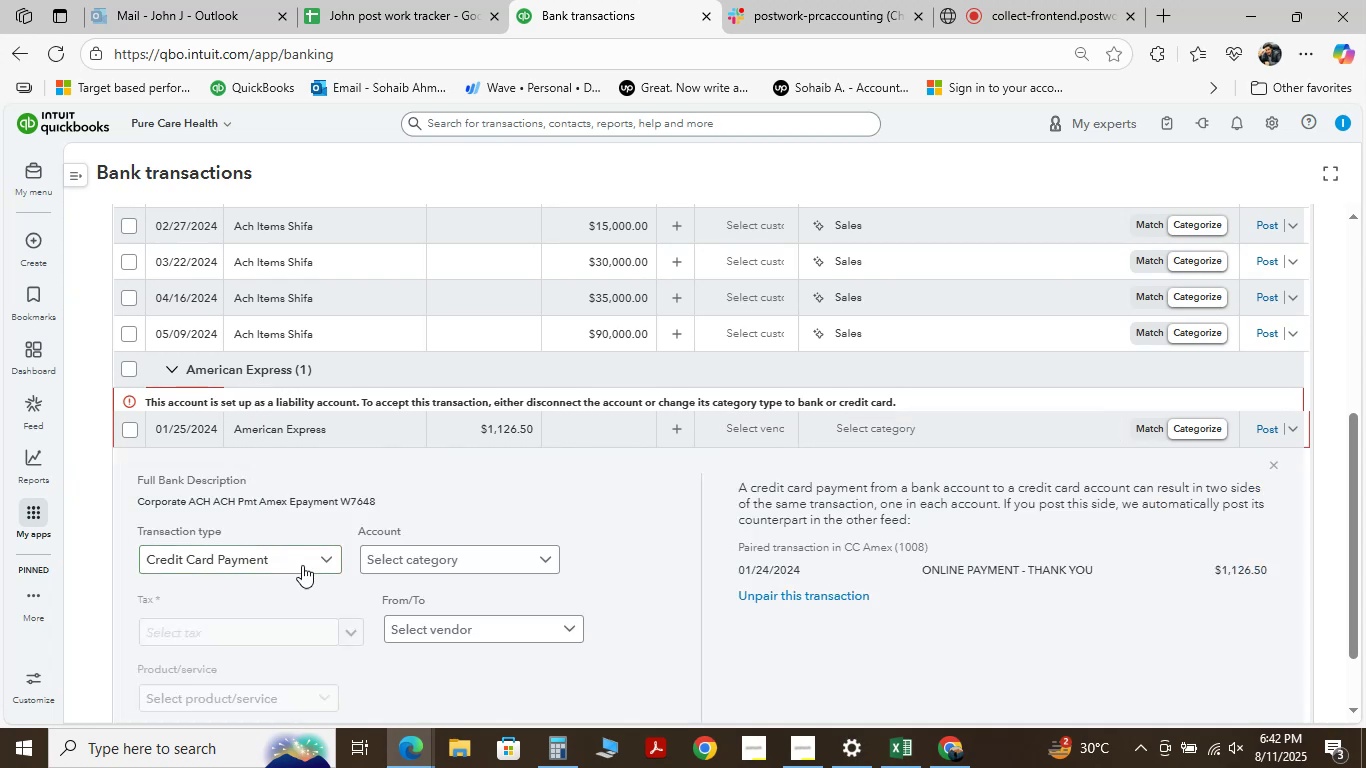 
left_click([330, 556])
 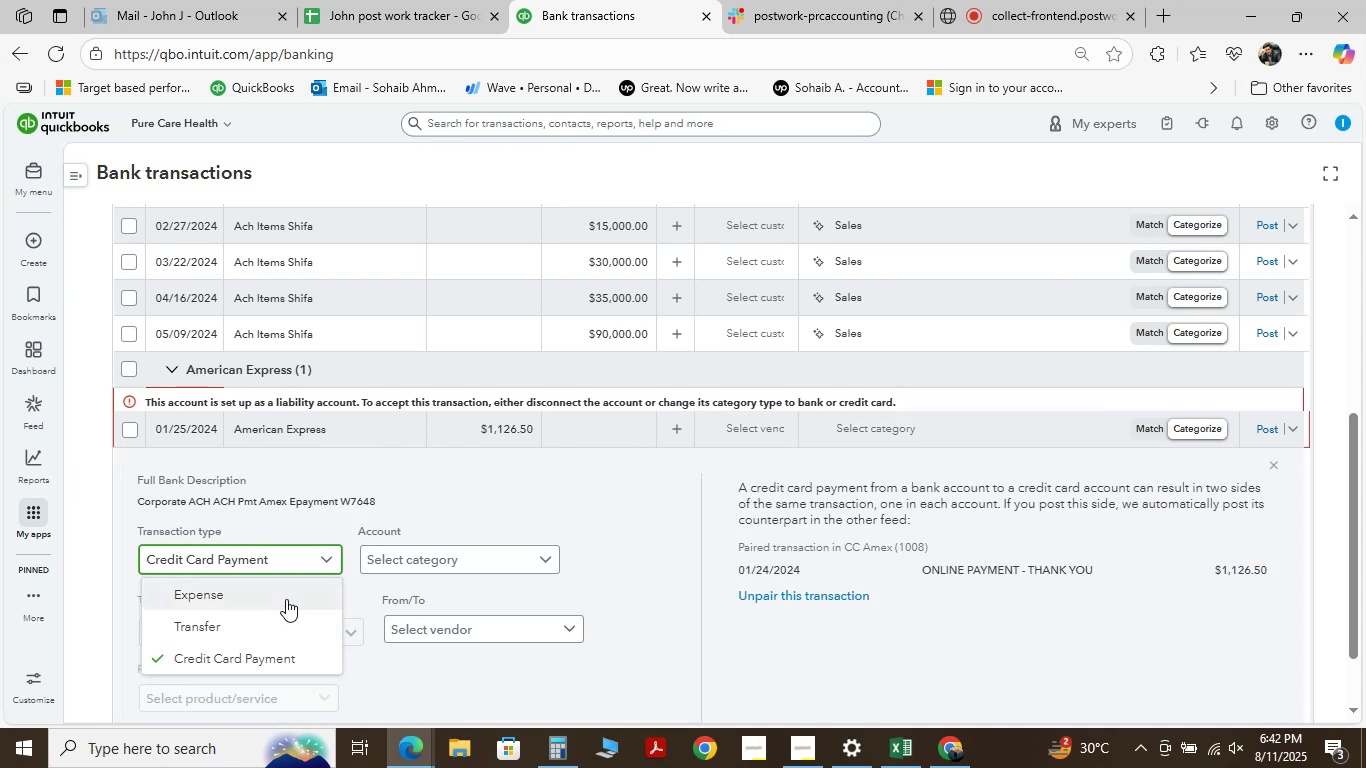 
left_click([286, 599])
 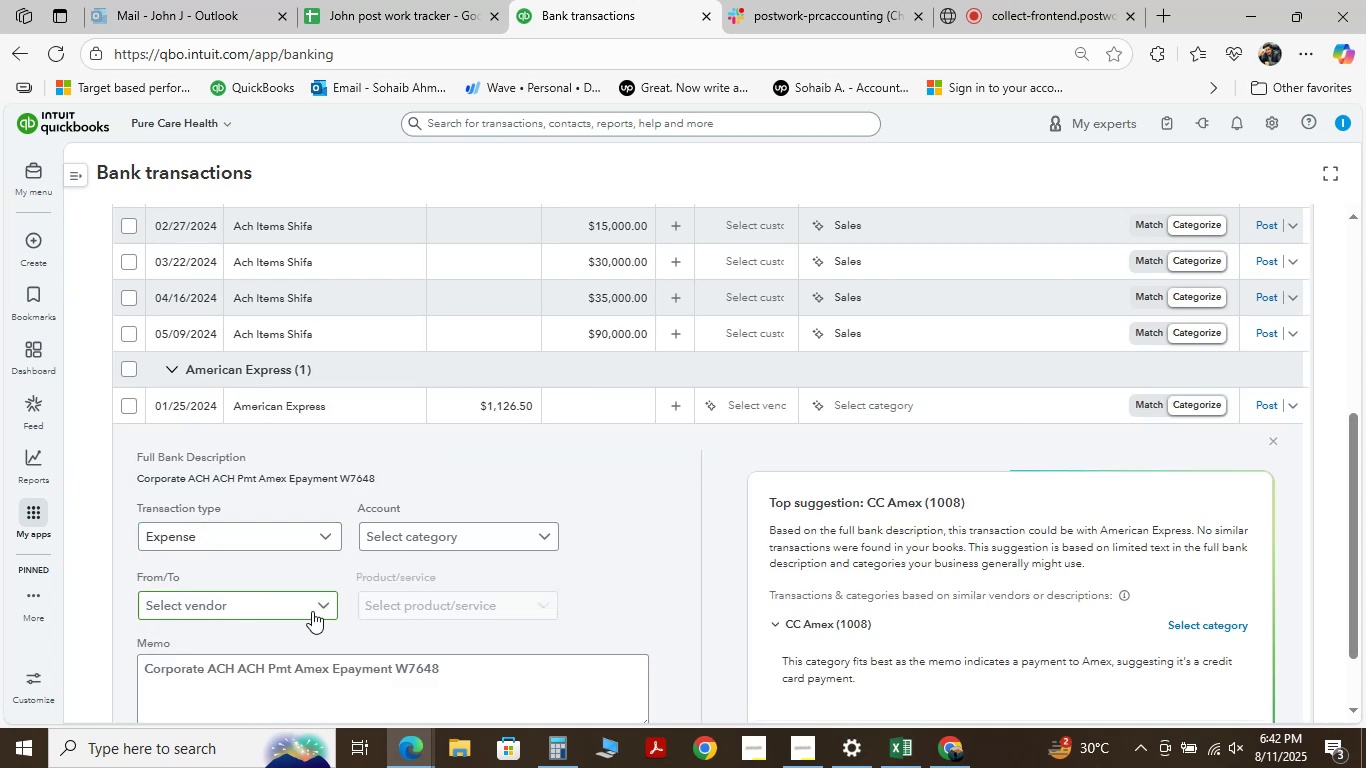 
left_click([316, 603])
 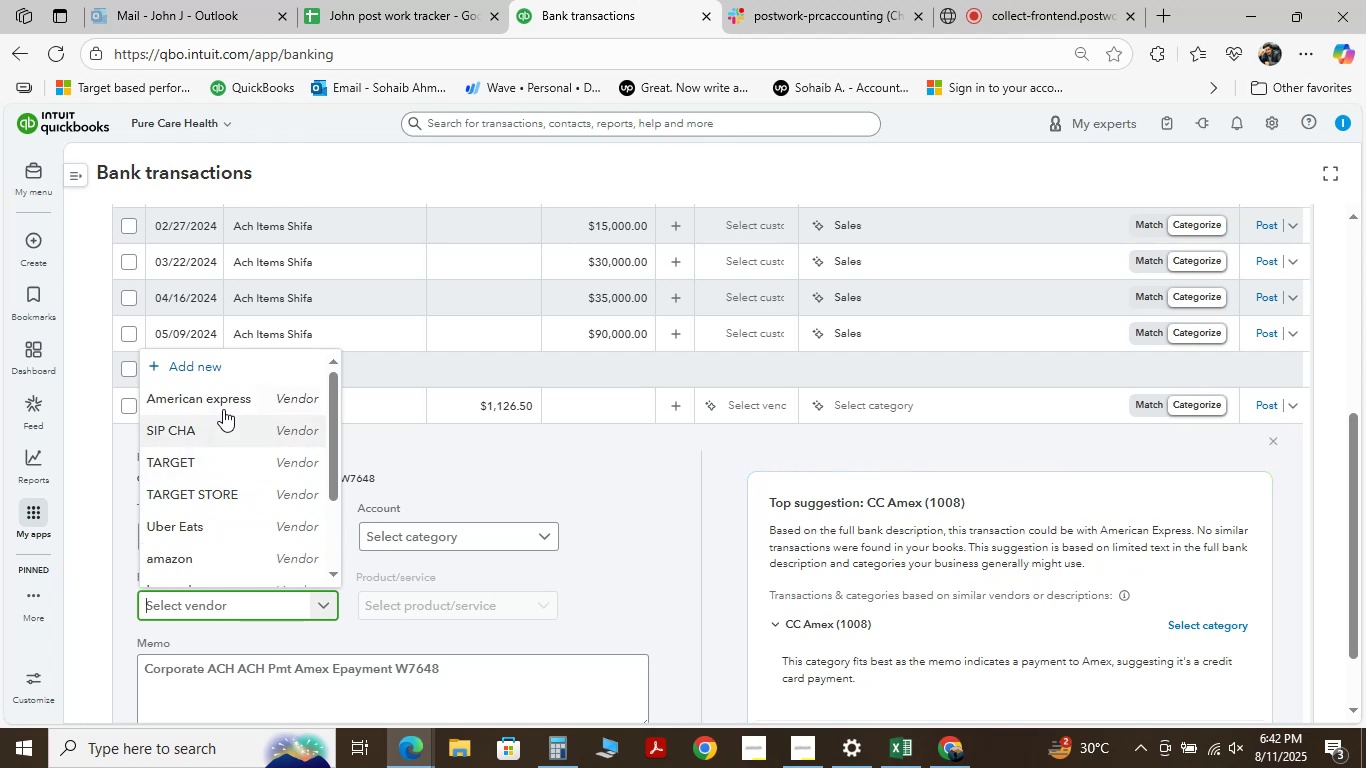 
left_click([224, 398])
 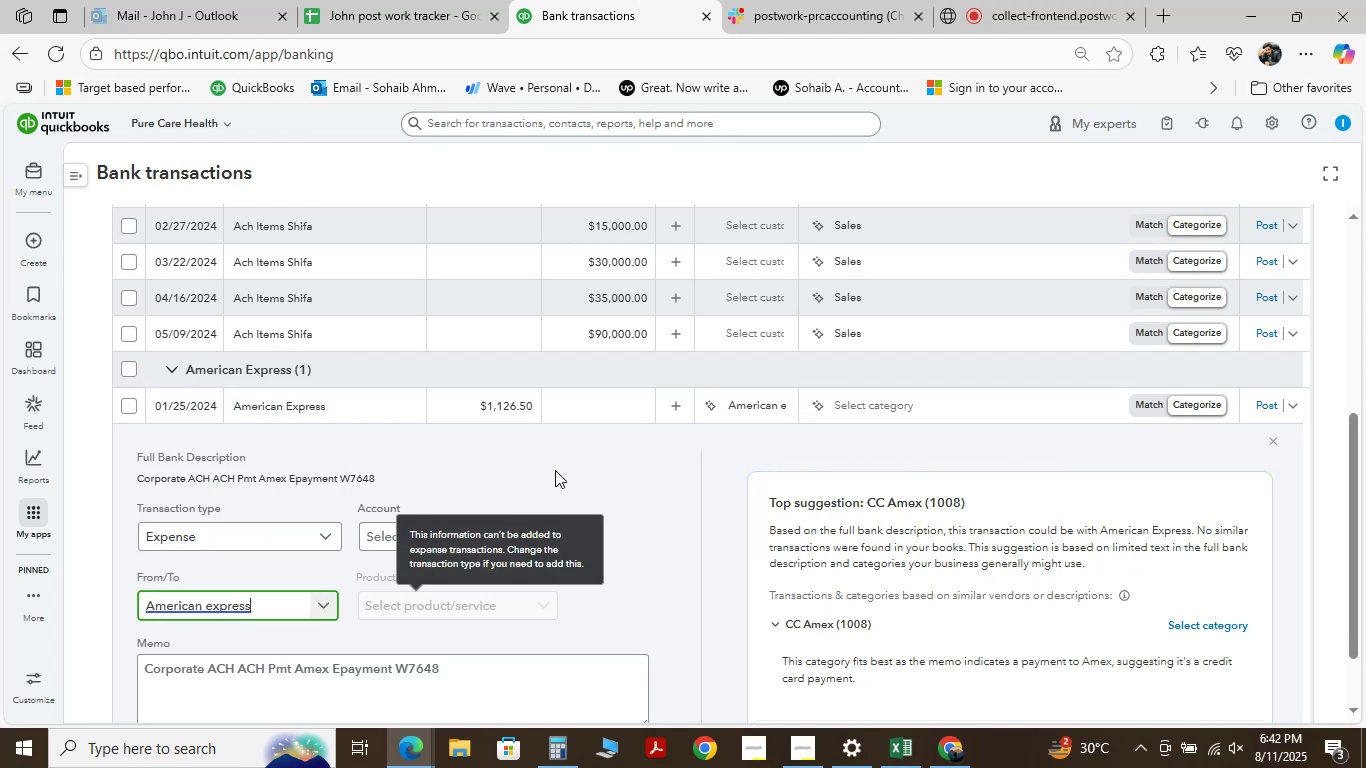 
left_click([549, 534])
 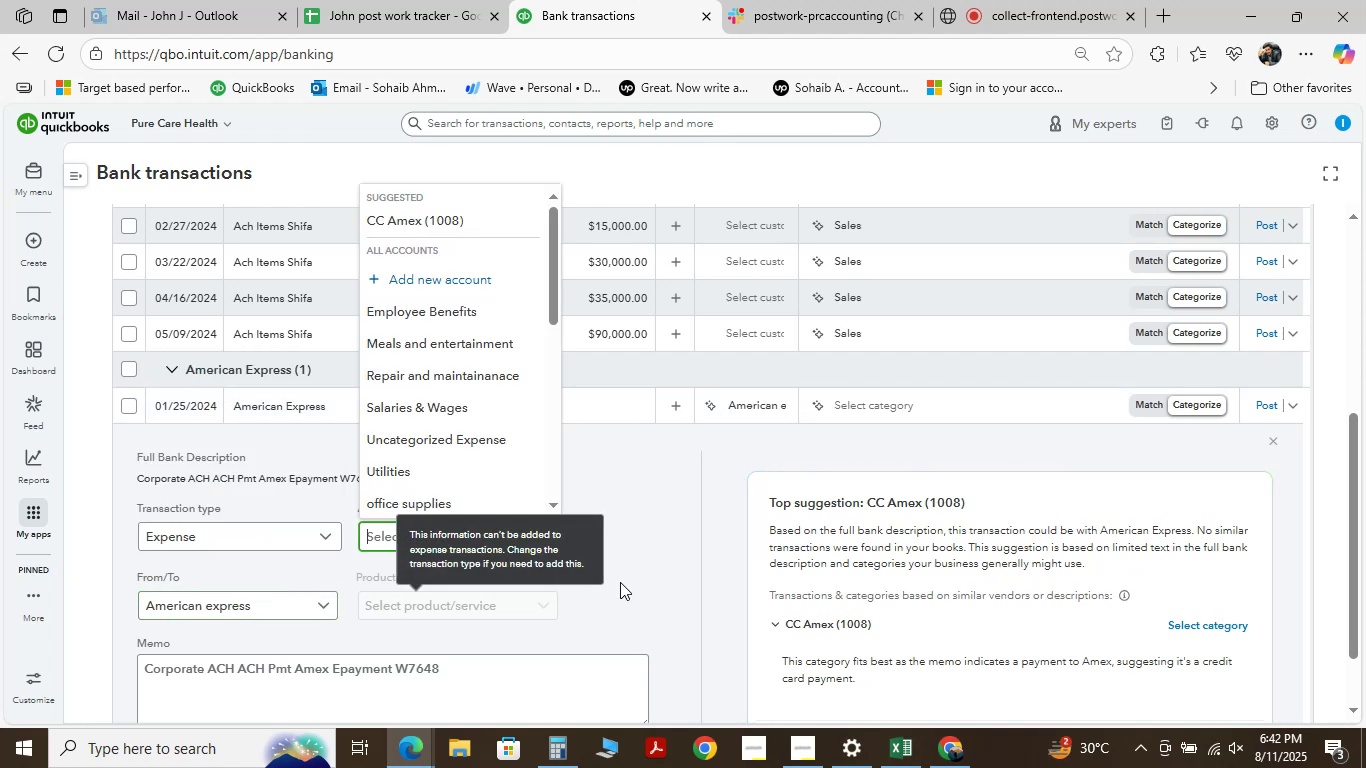 
type(transfer)
 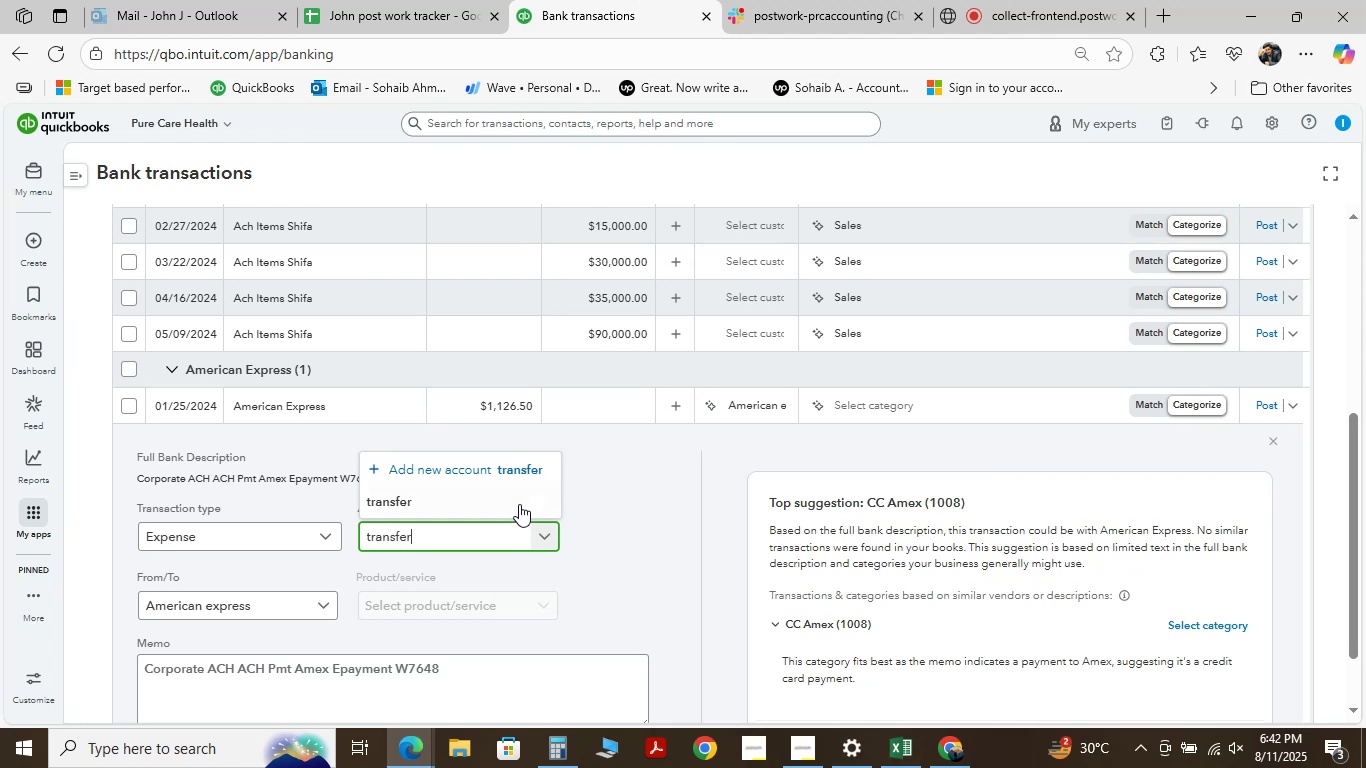 
left_click([519, 503])
 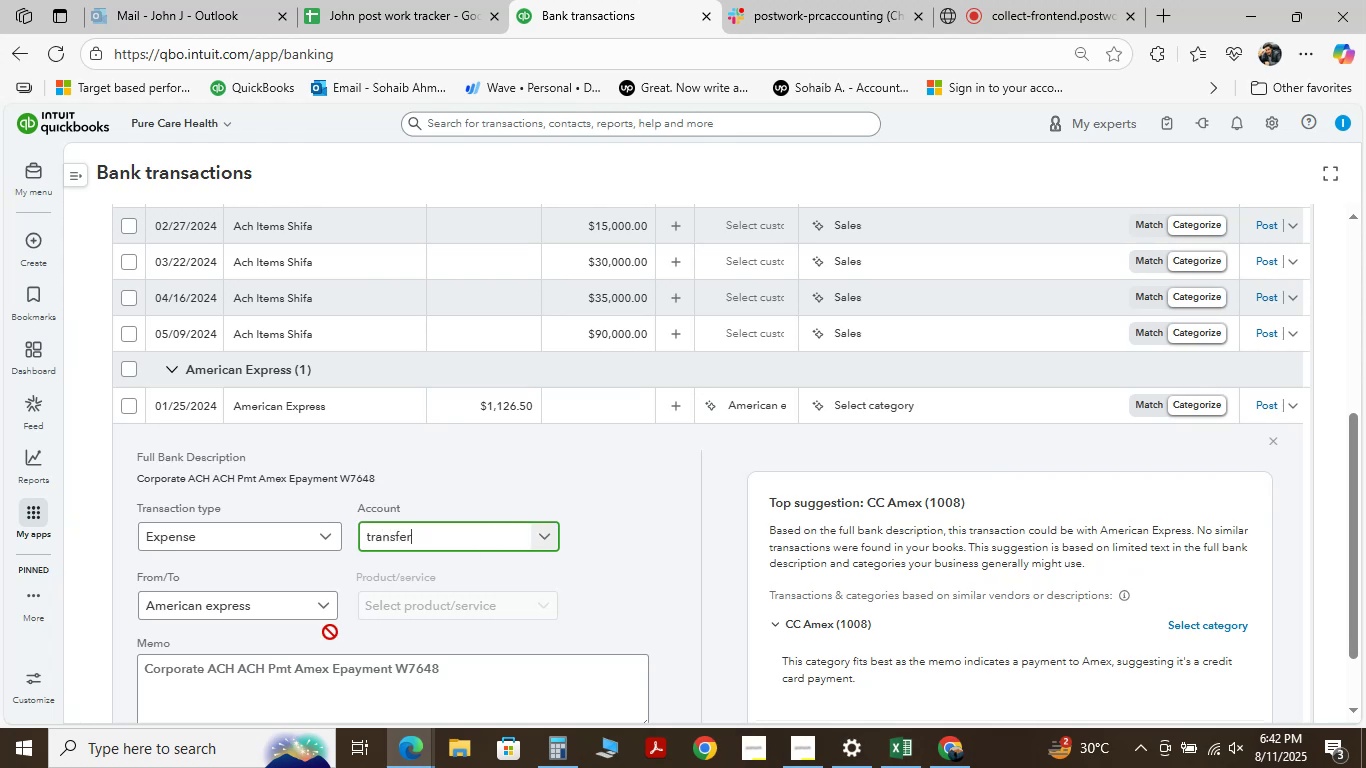 
scroll: coordinate [205, 589], scroll_direction: down, amount: 3.0
 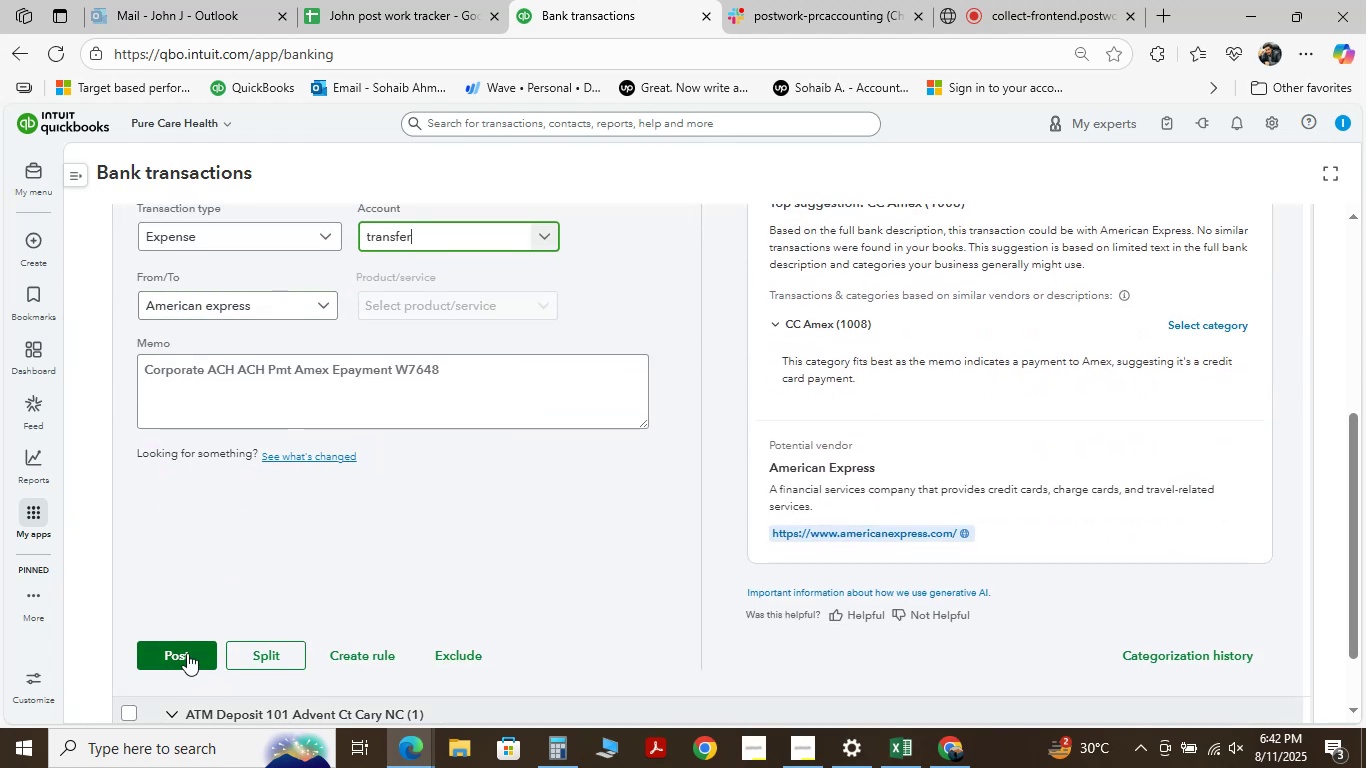 
wait(8.26)
 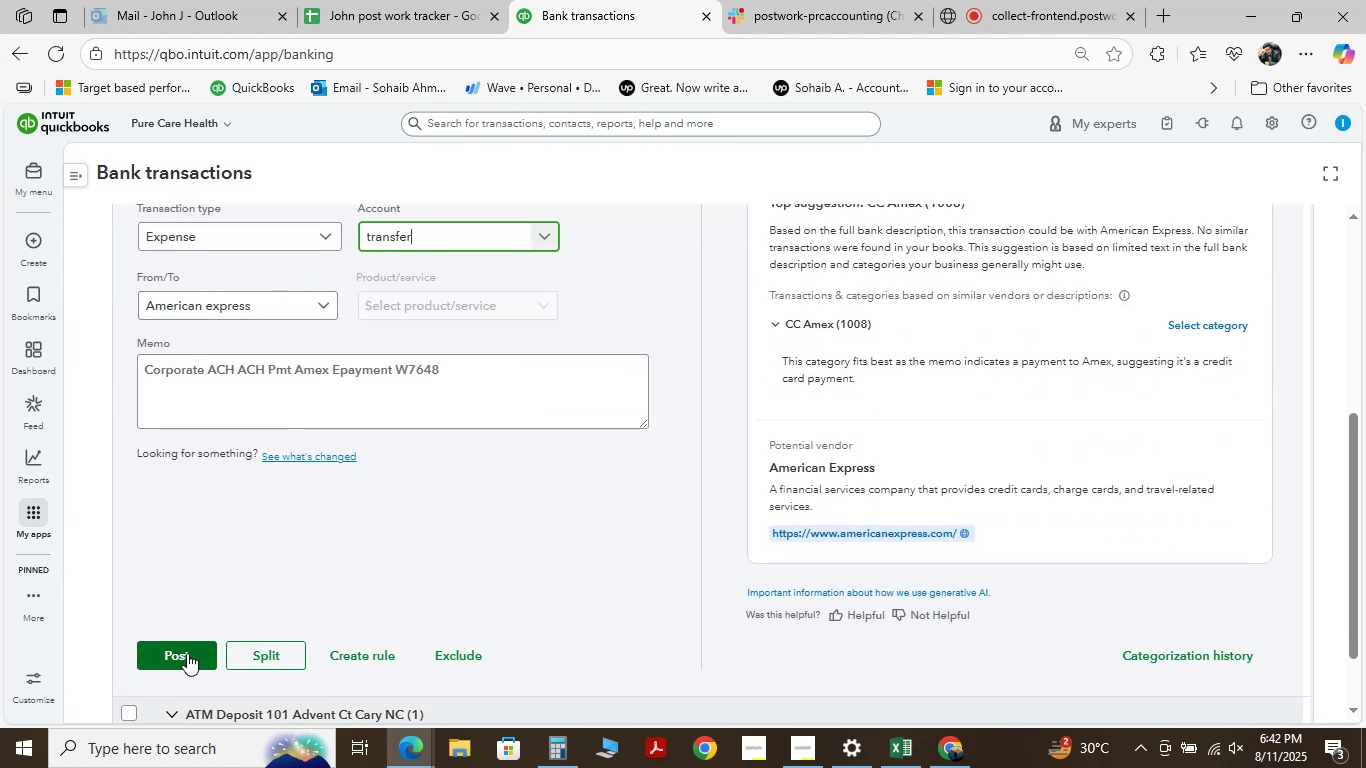 
left_click([187, 653])
 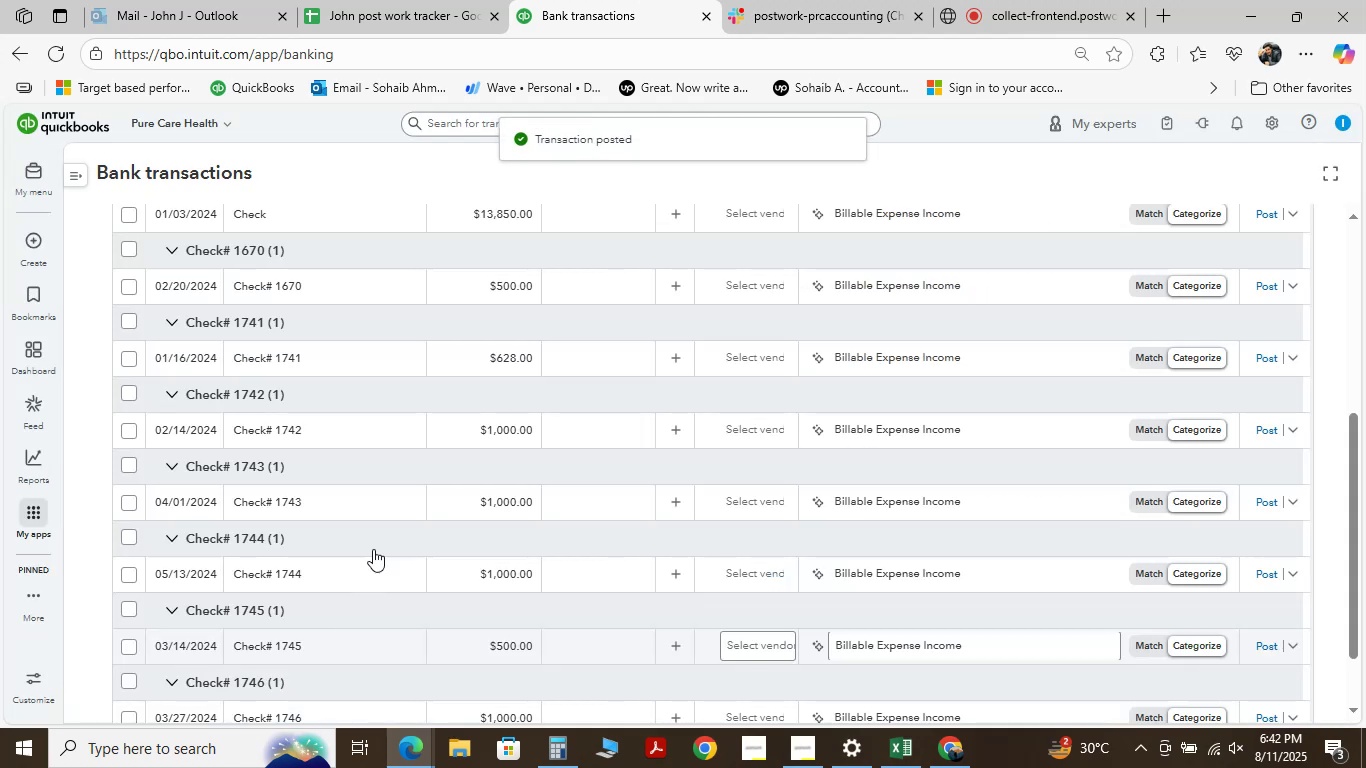 
wait(5.13)
 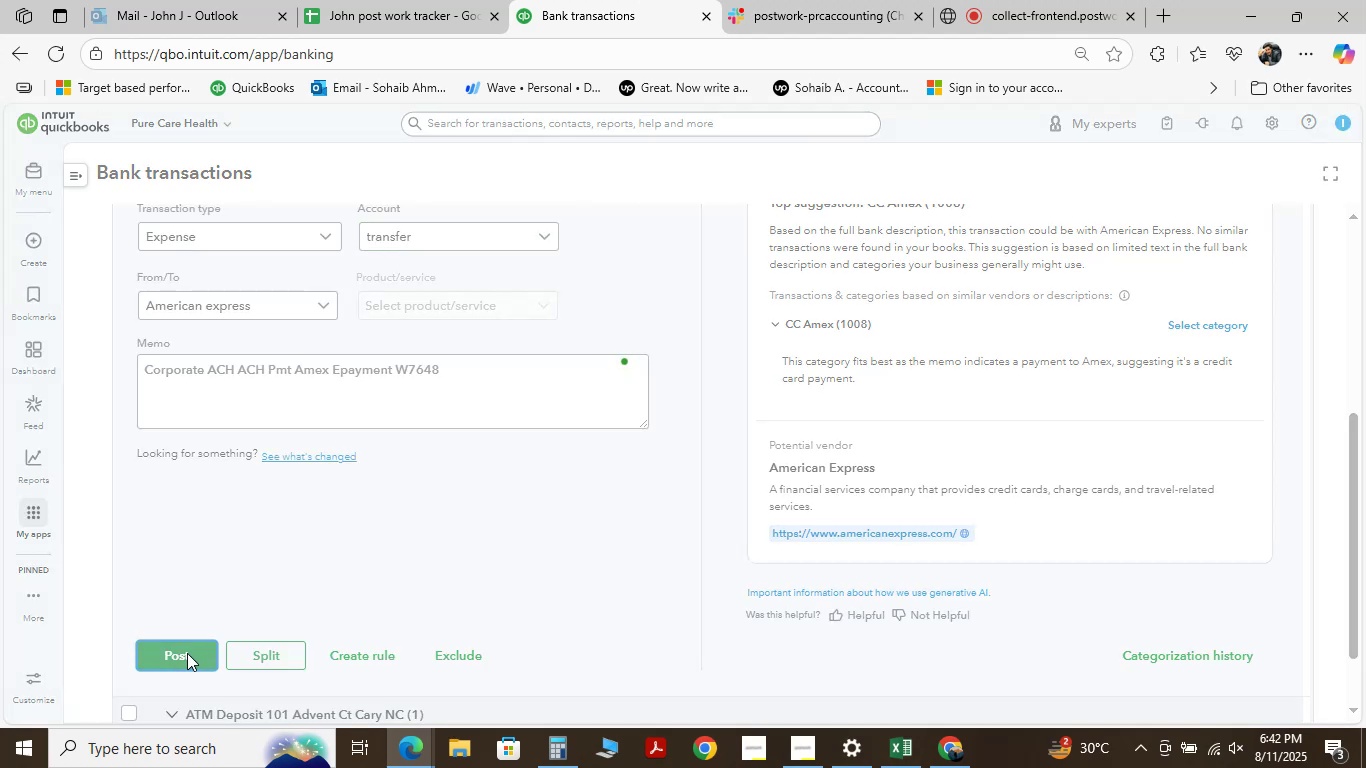 
scroll: coordinate [351, 574], scroll_direction: up, amount: 5.0
 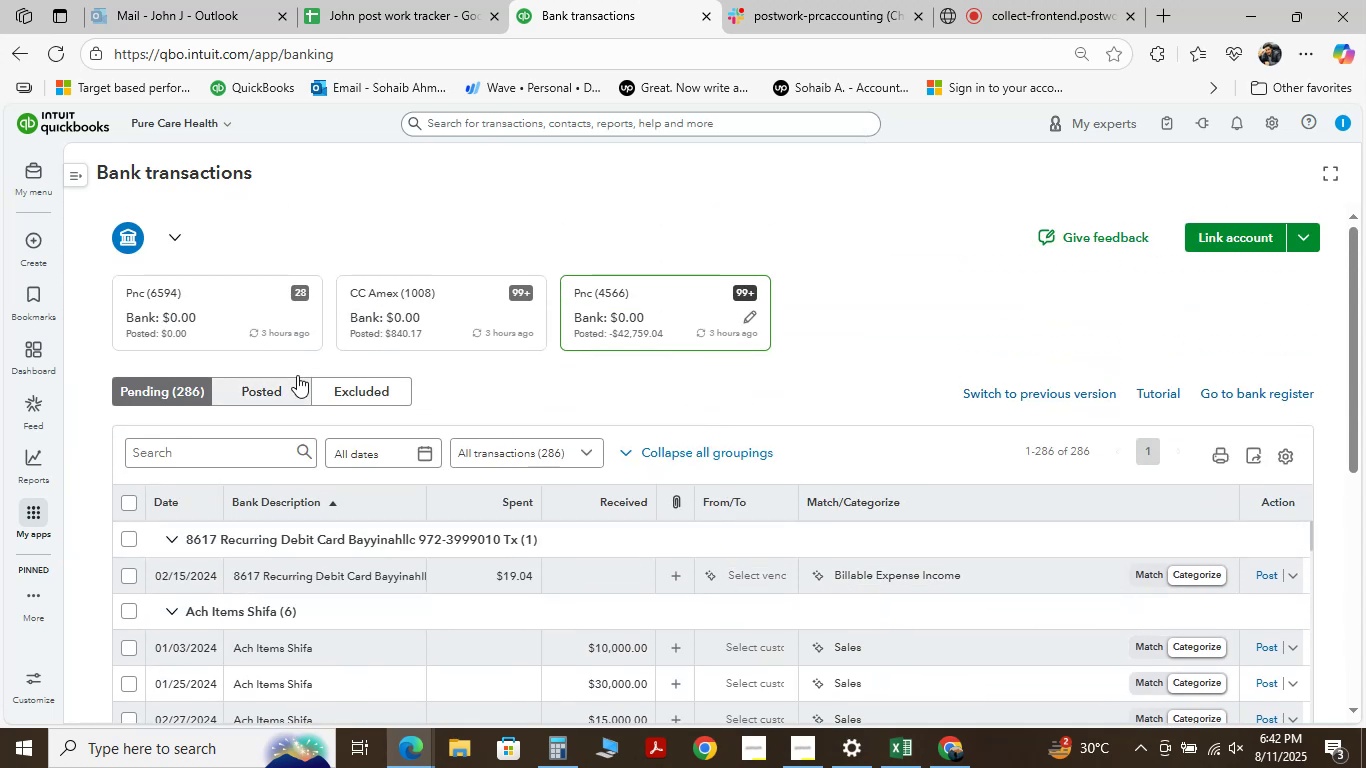 
scroll: coordinate [447, 420], scroll_direction: down, amount: 6.0
 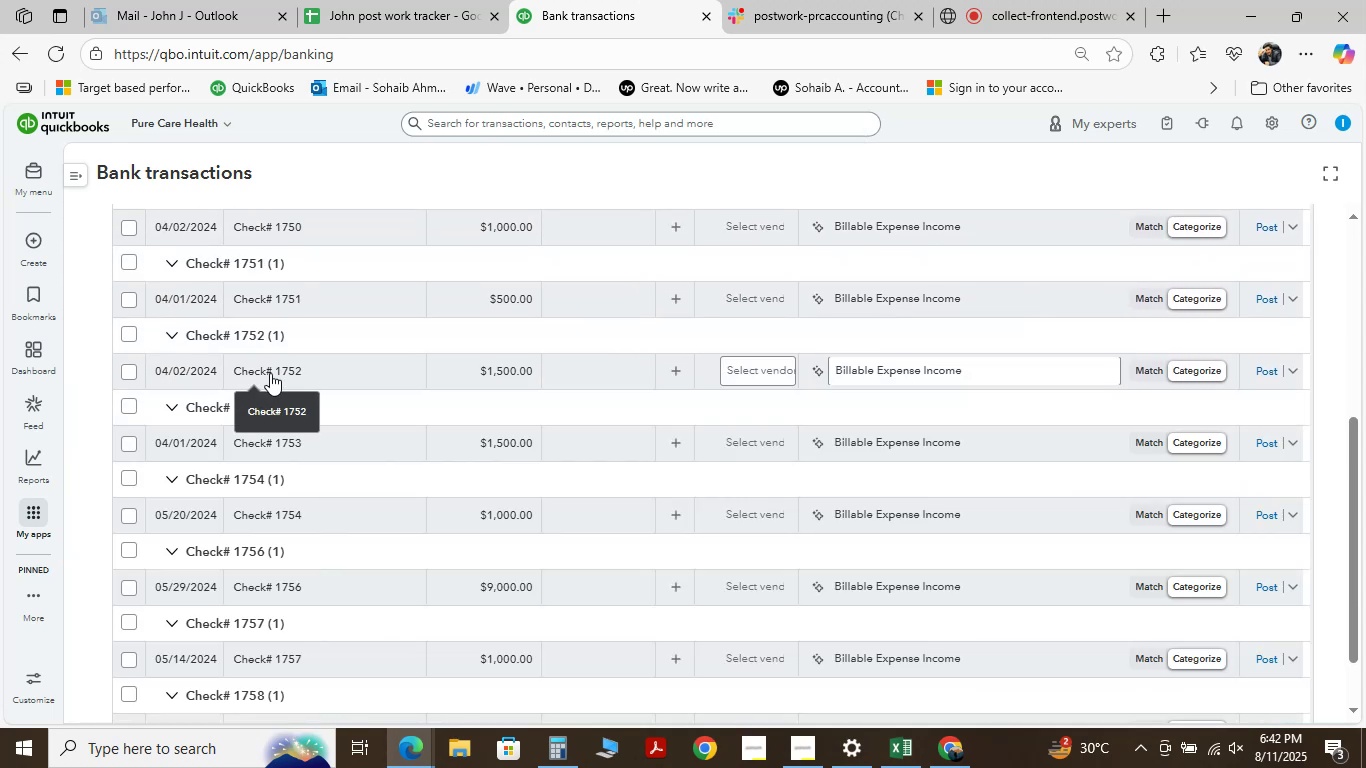 
left_click([270, 373])
 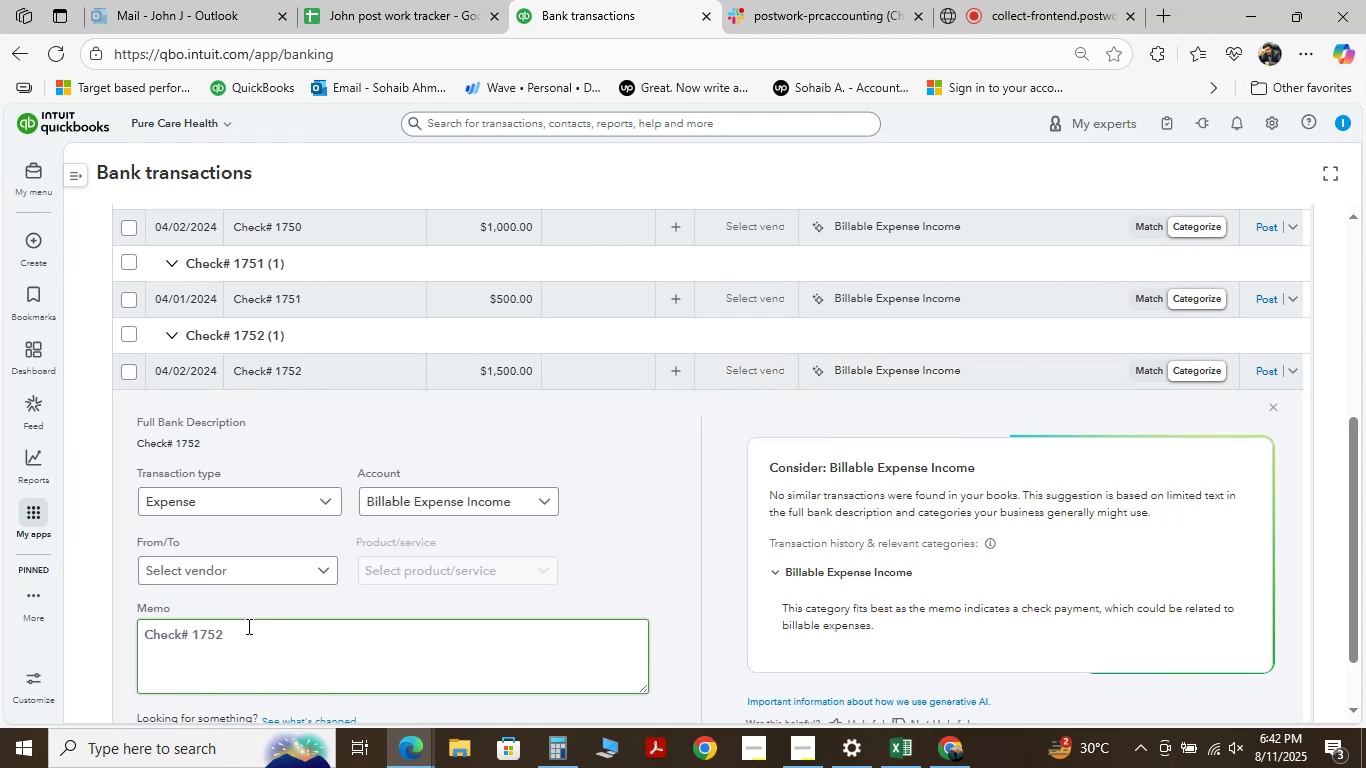 
left_click_drag(start_coordinate=[247, 626], to_coordinate=[4, 595])
 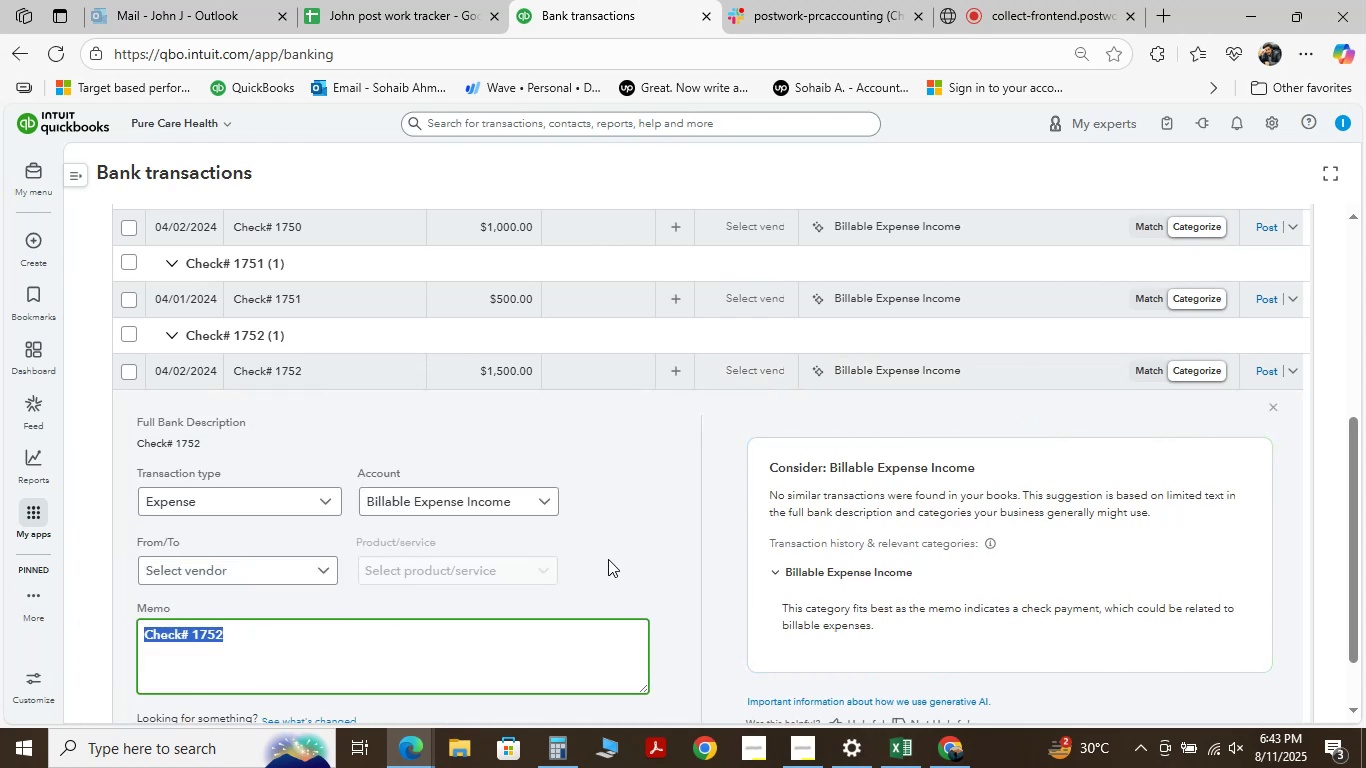 
hold_key(key=ControlLeft, duration=0.63)
 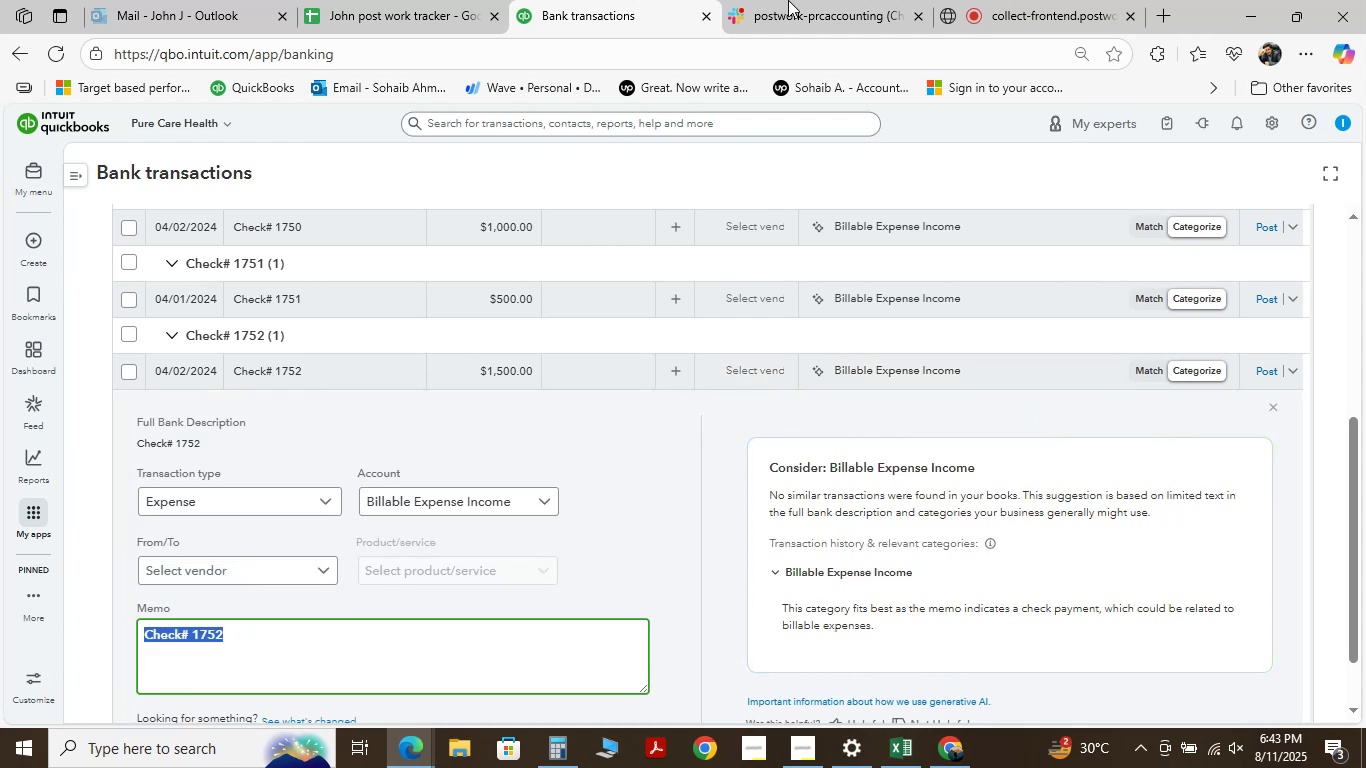 